 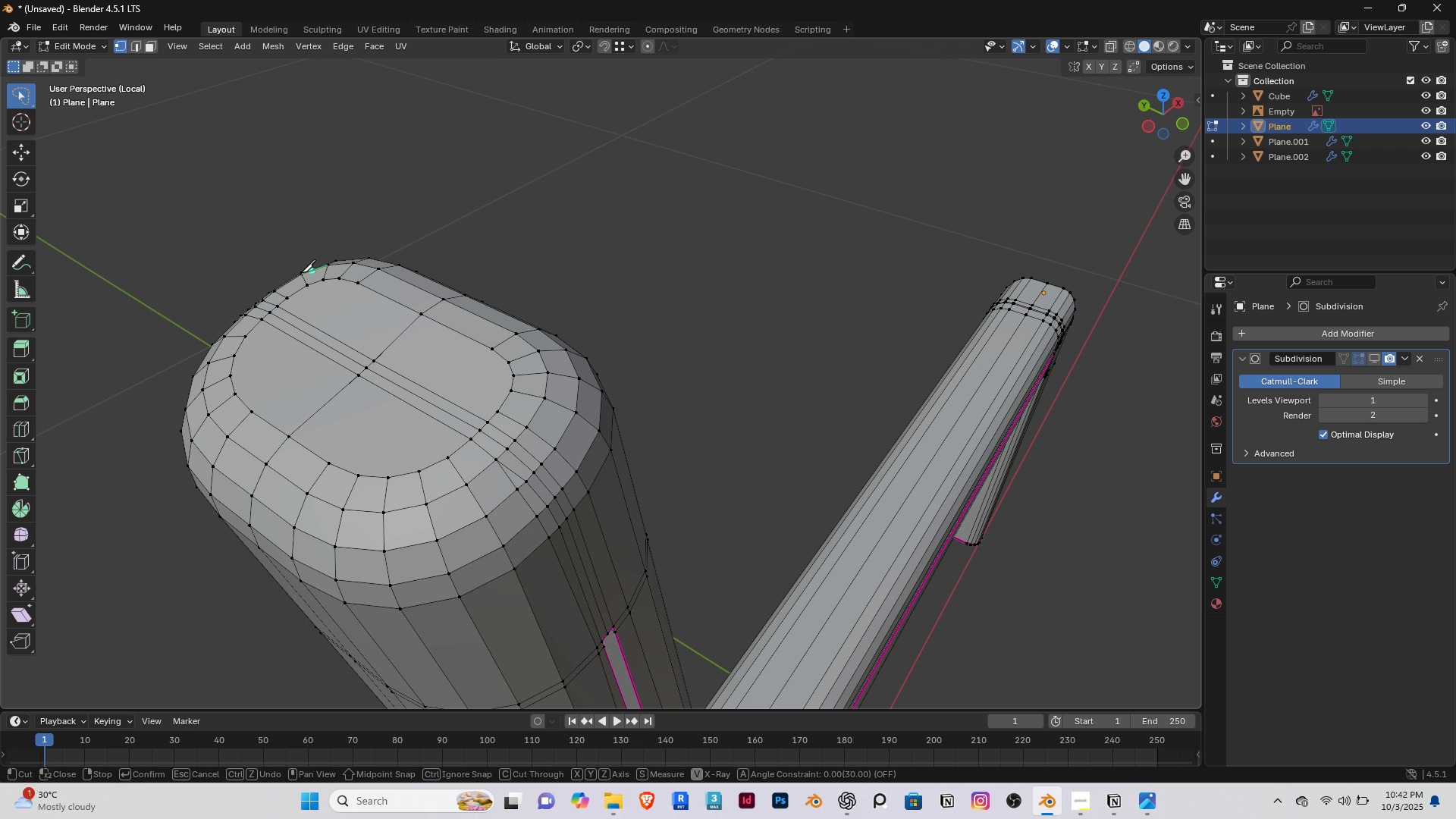 
left_click([291, 297])
 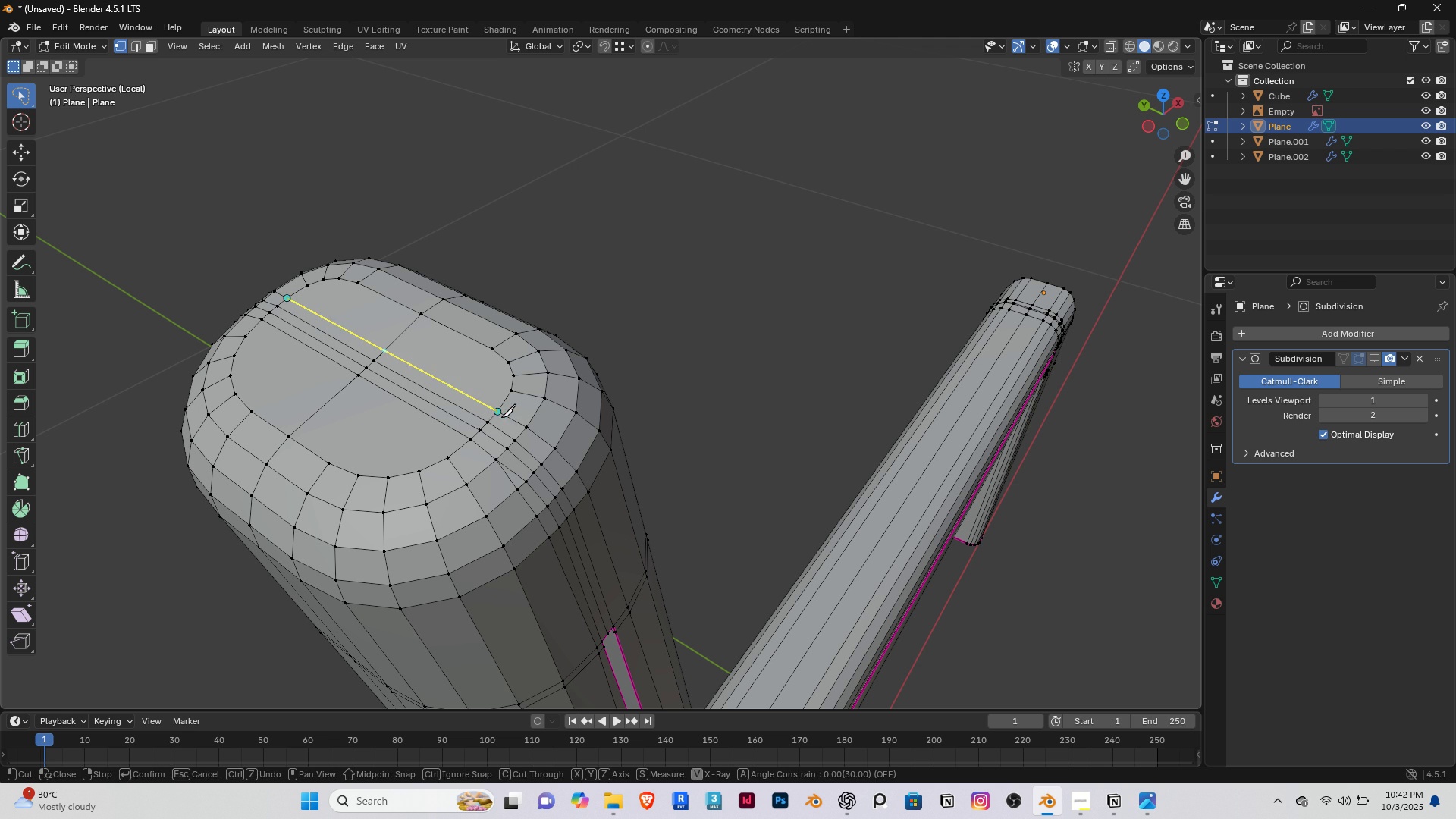 
left_click([501, 417])
 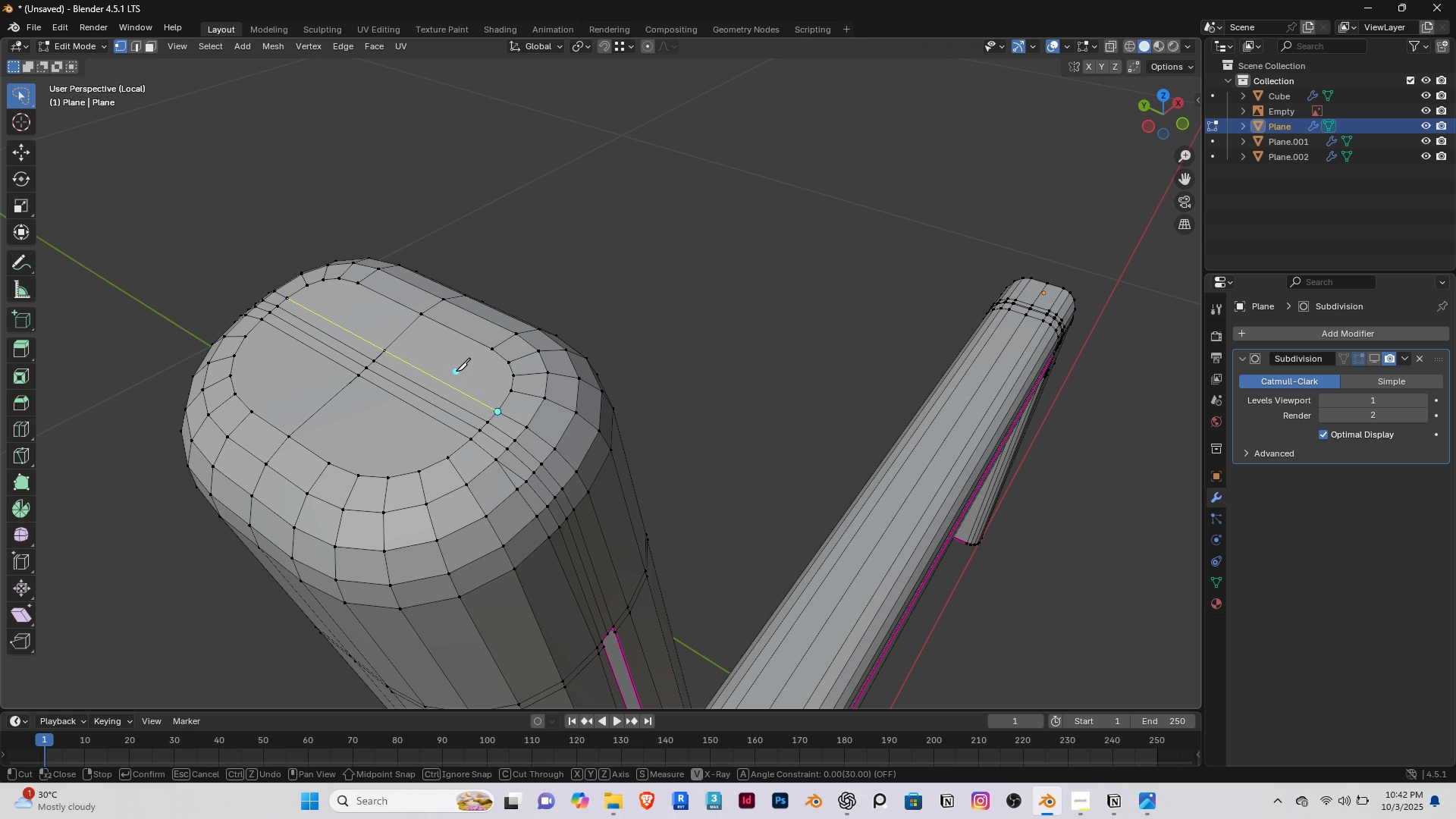 
right_click([456, 371])
 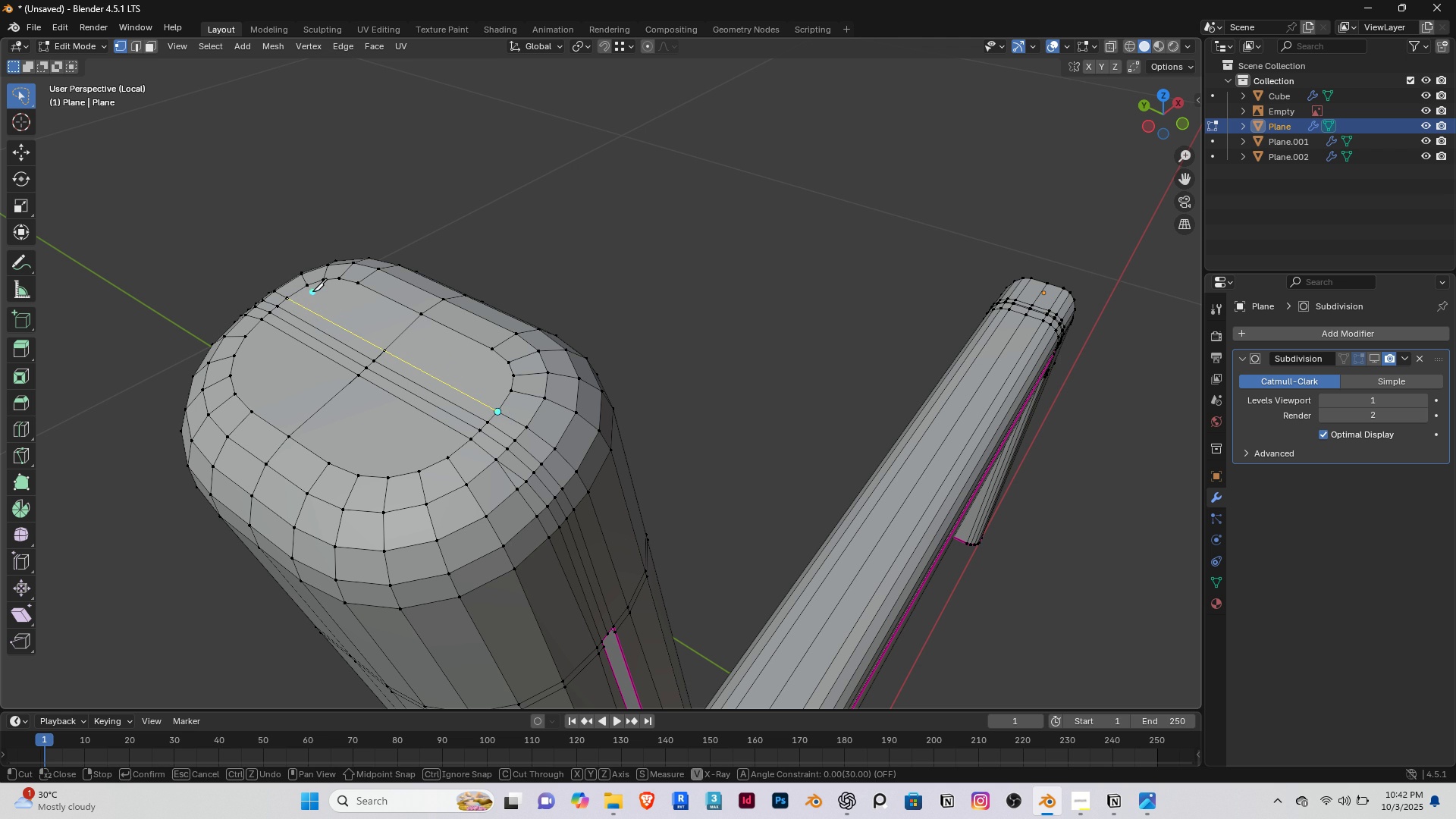 
left_click([309, 288])
 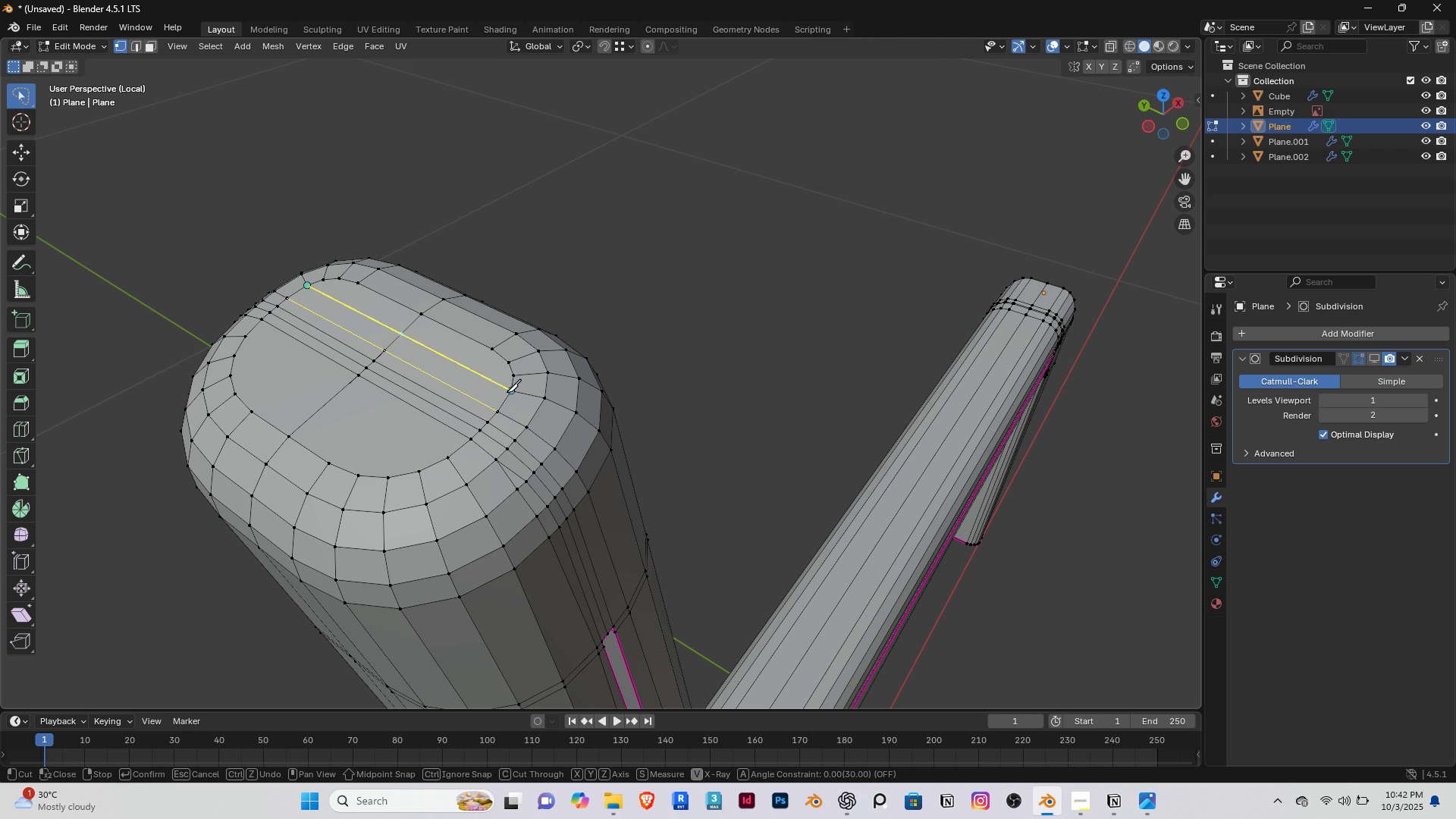 
left_click([507, 392])
 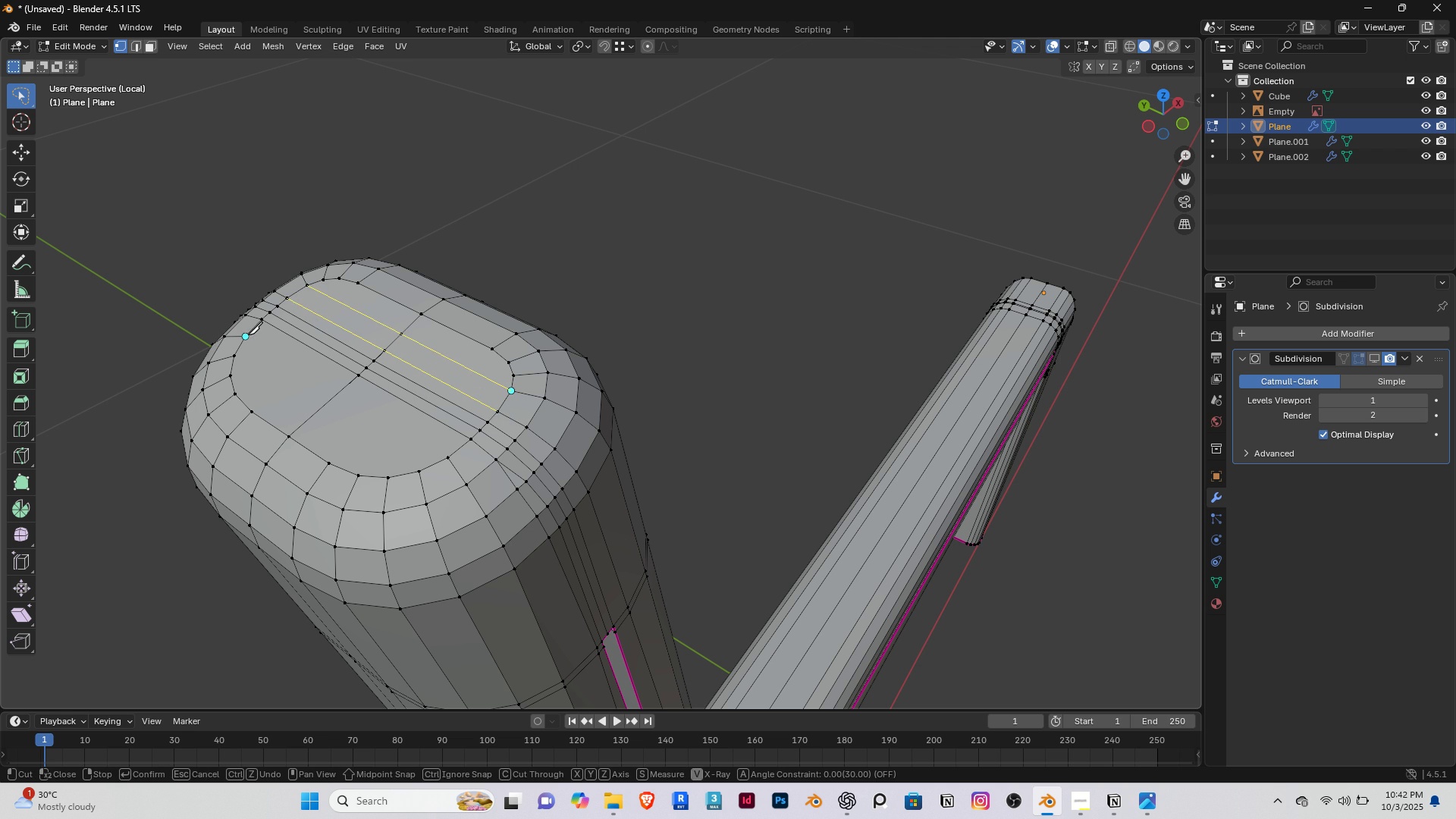 
left_click([248, 334])
 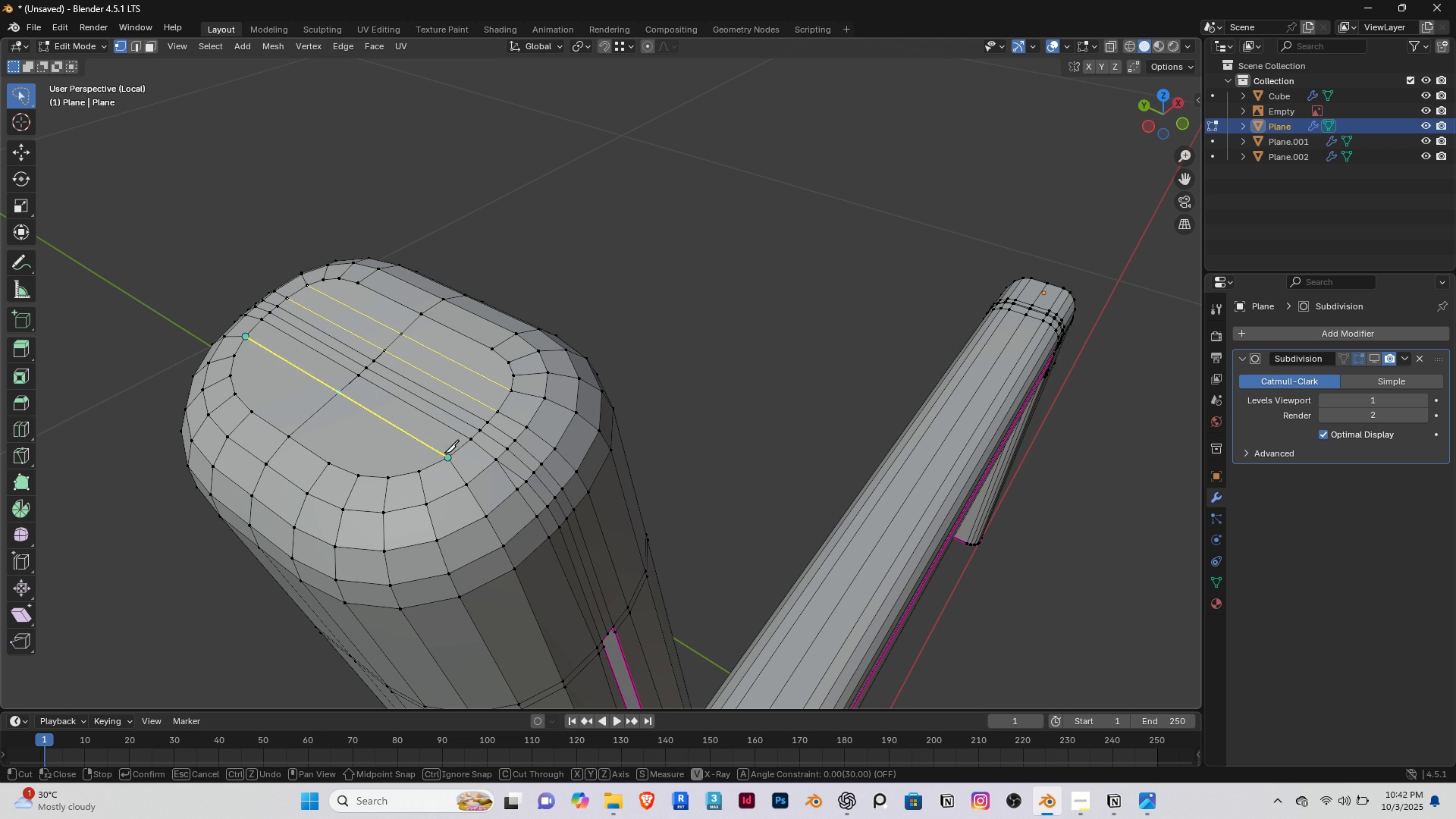 
left_click([448, 454])
 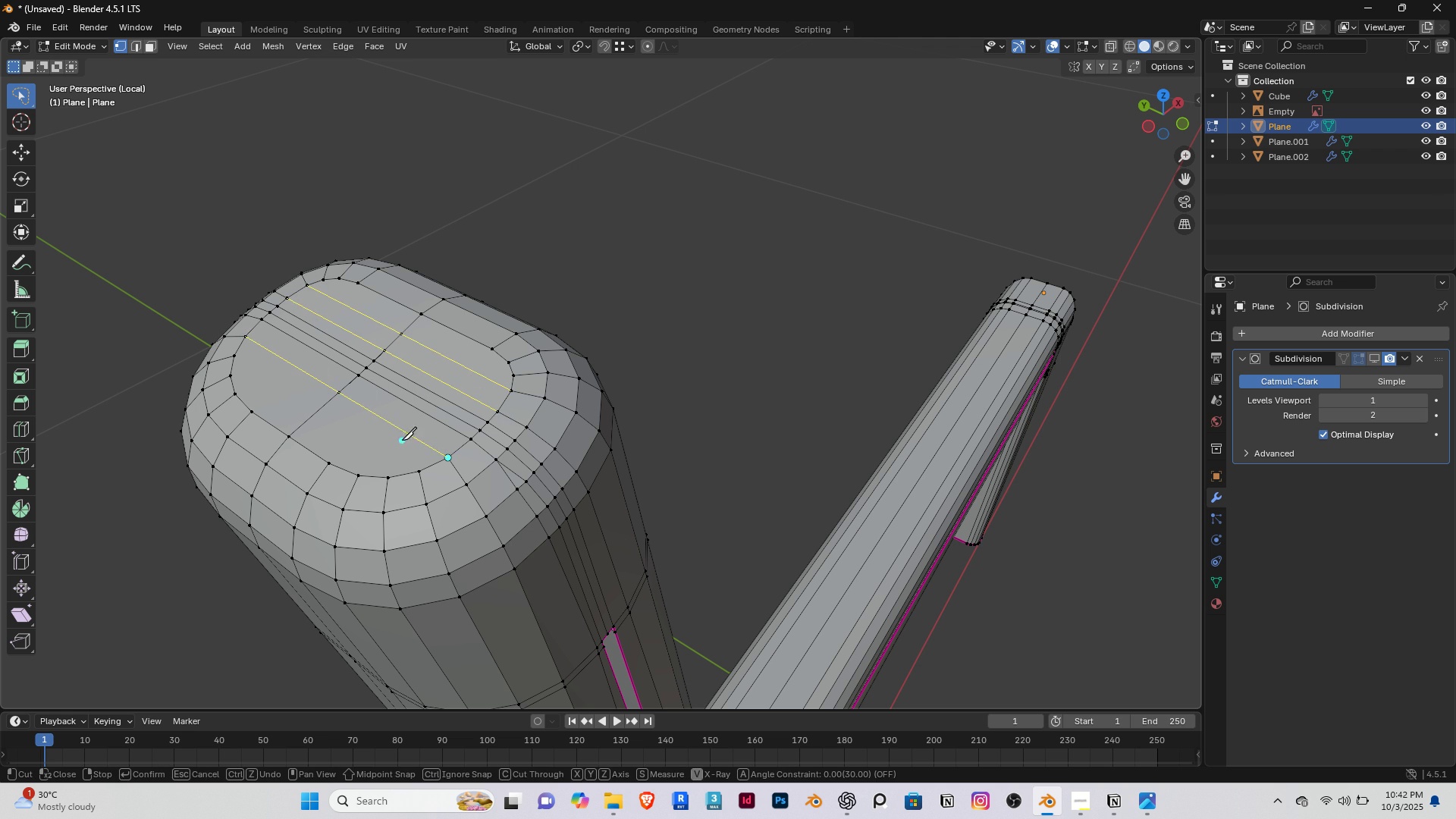 
right_click([402, 440])
 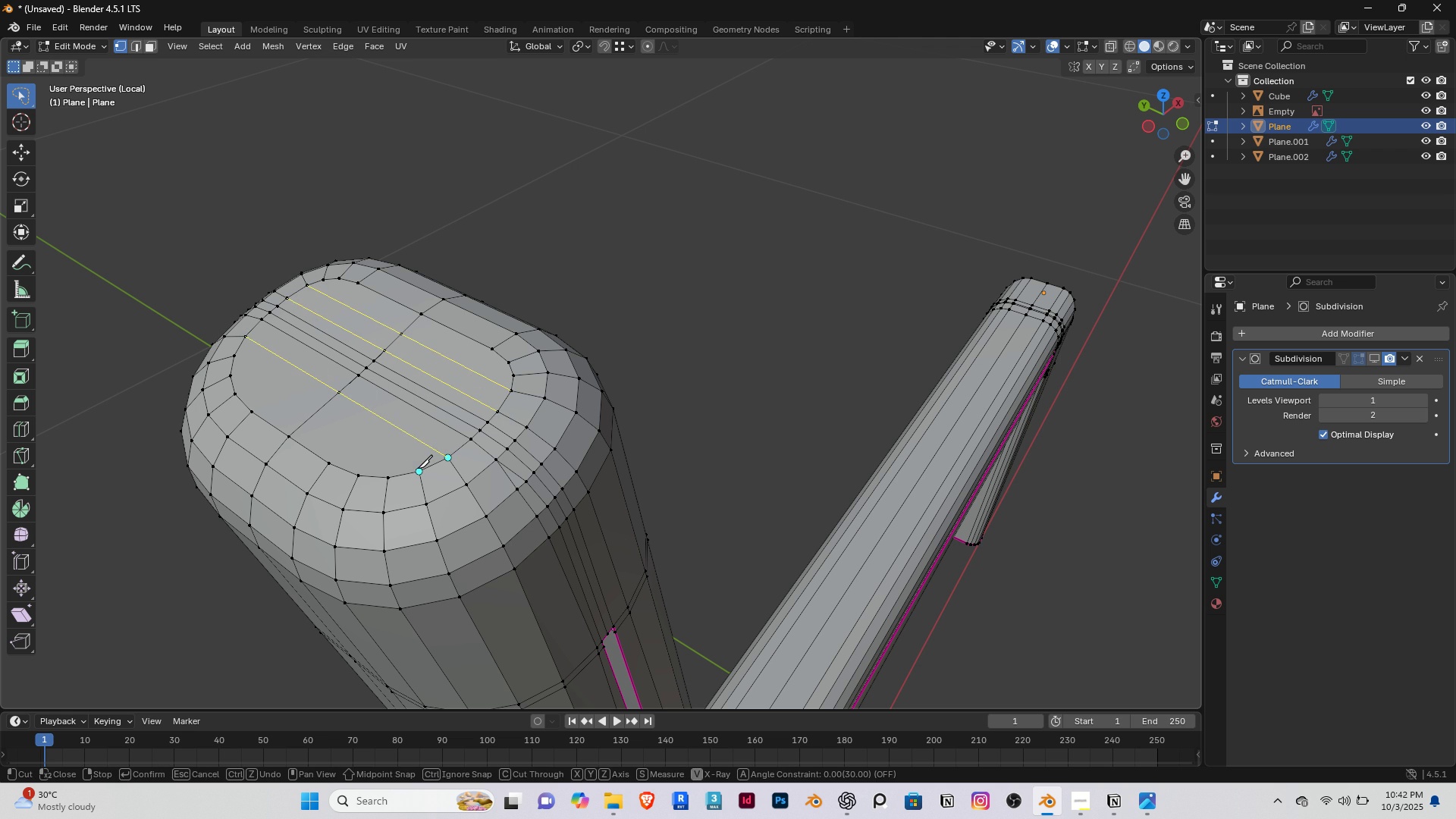 
left_click([418, 468])
 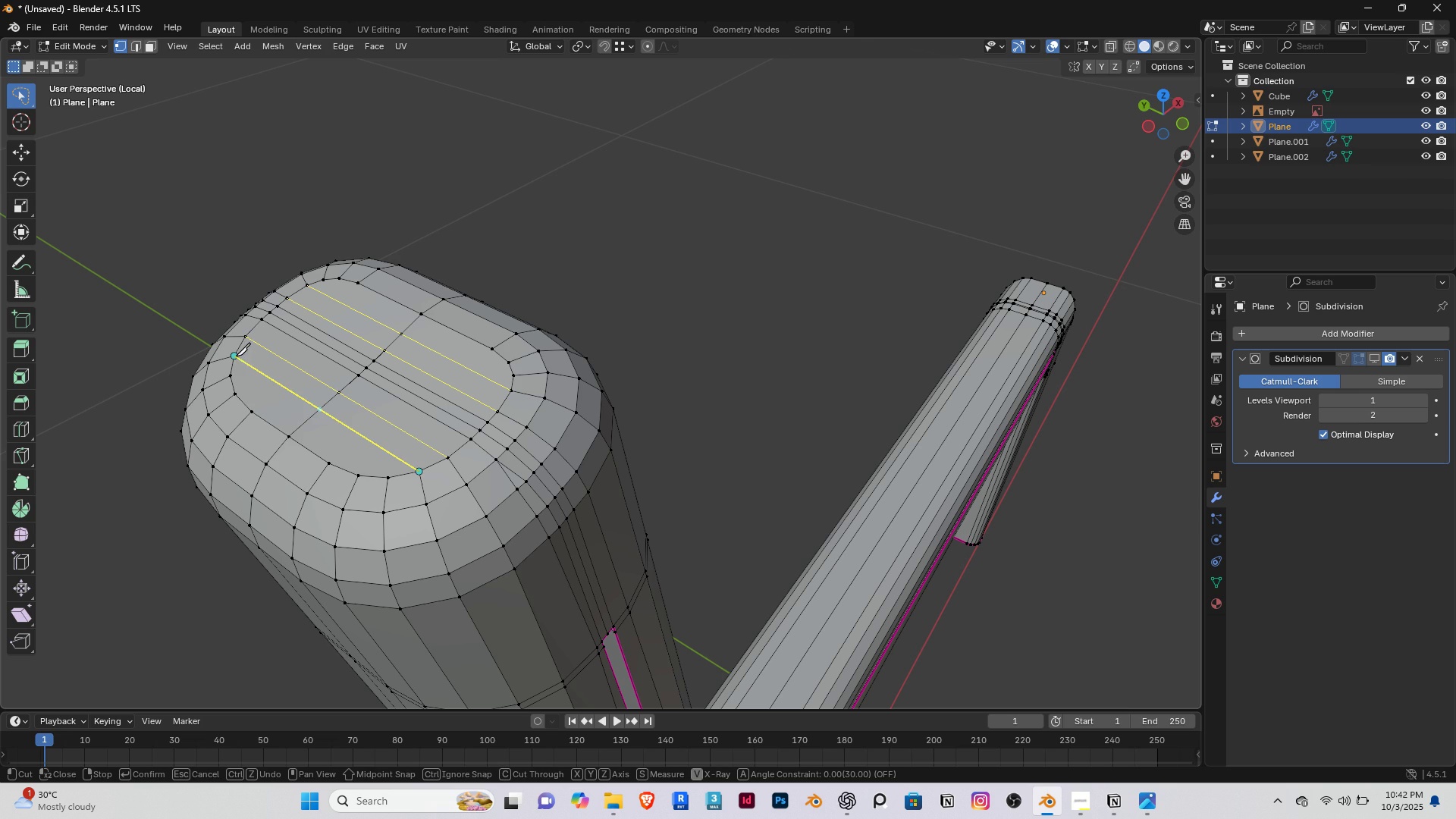 
left_click([236, 356])
 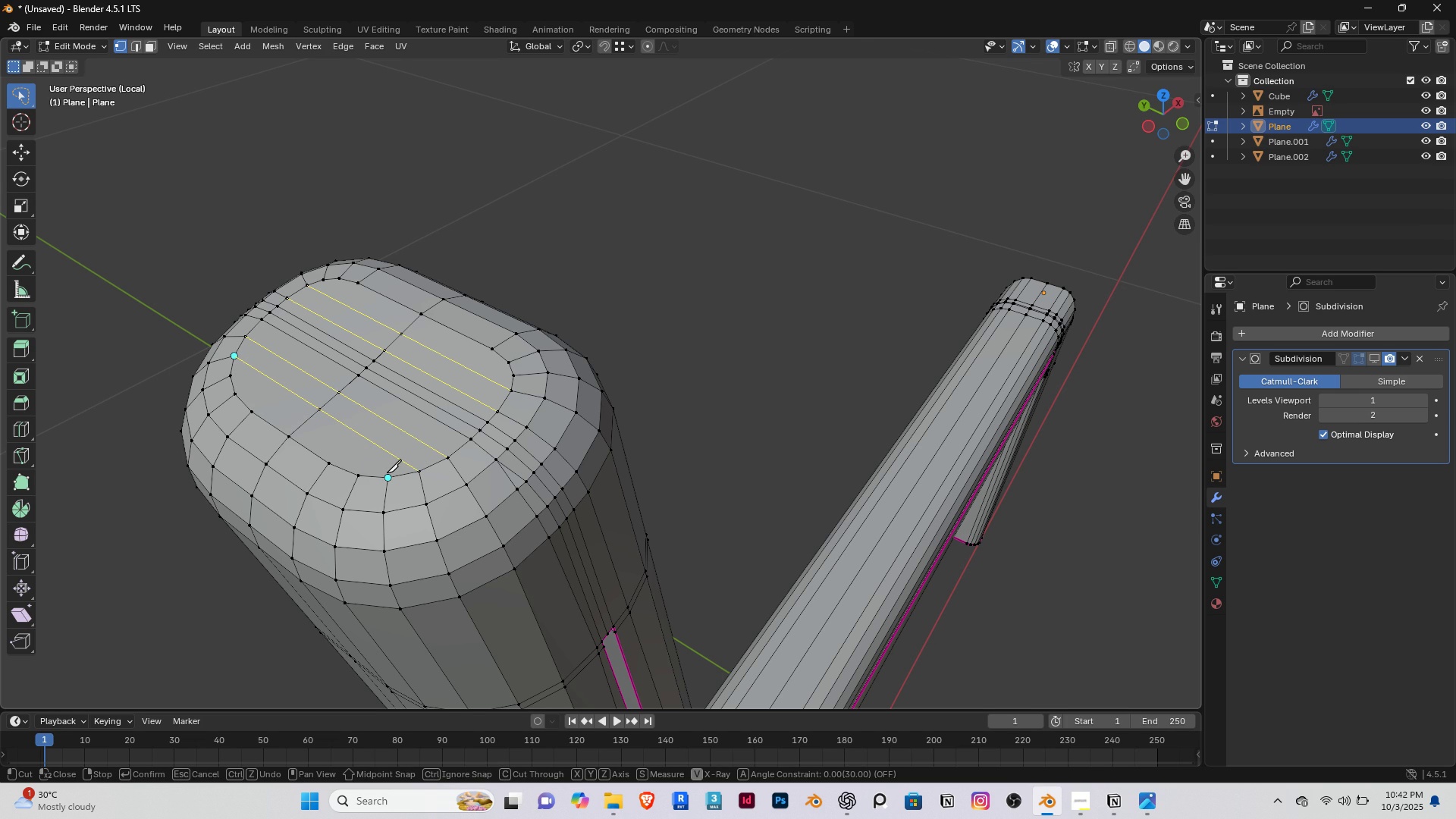 
left_click([387, 472])
 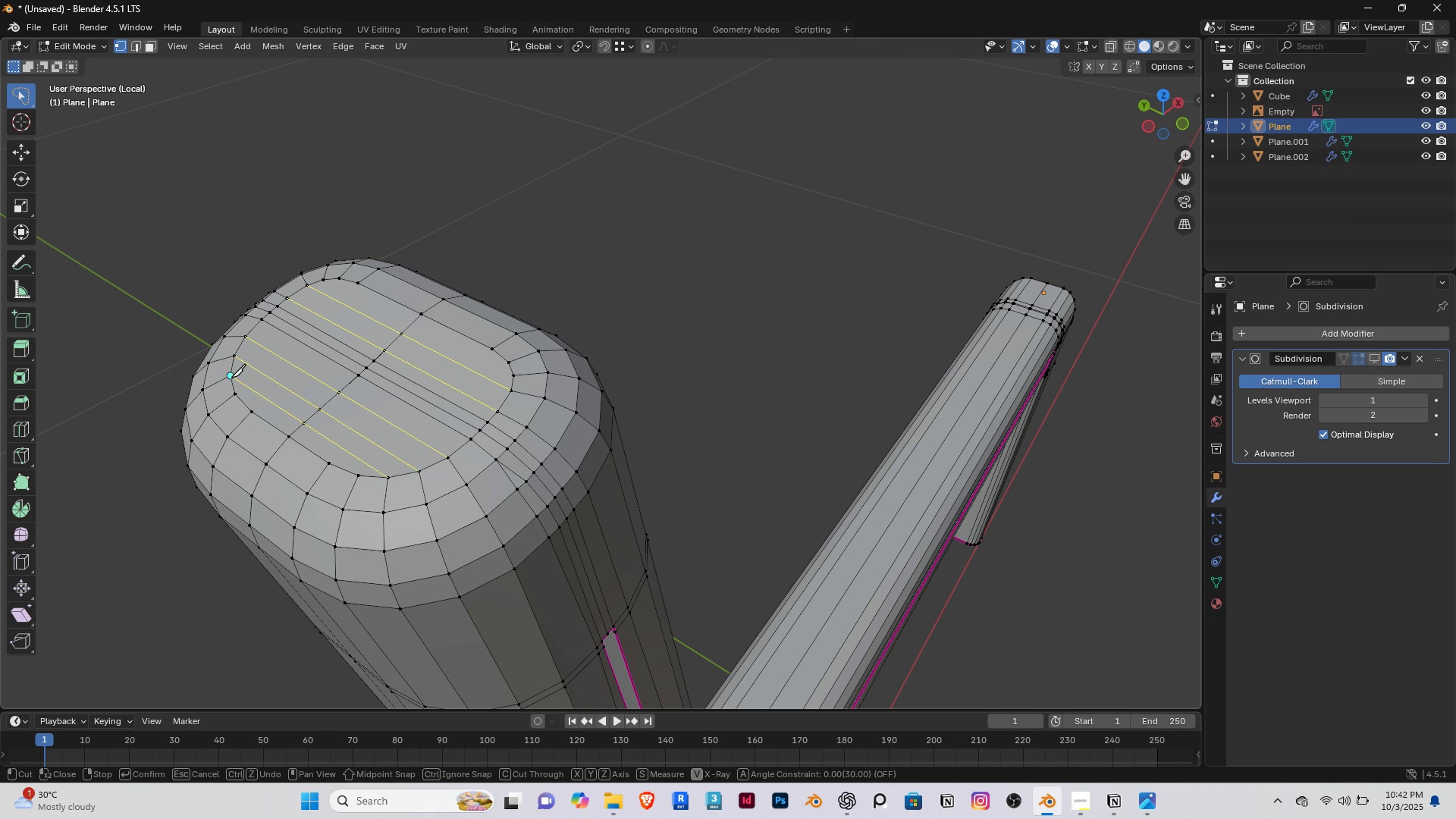 
left_click([231, 377])
 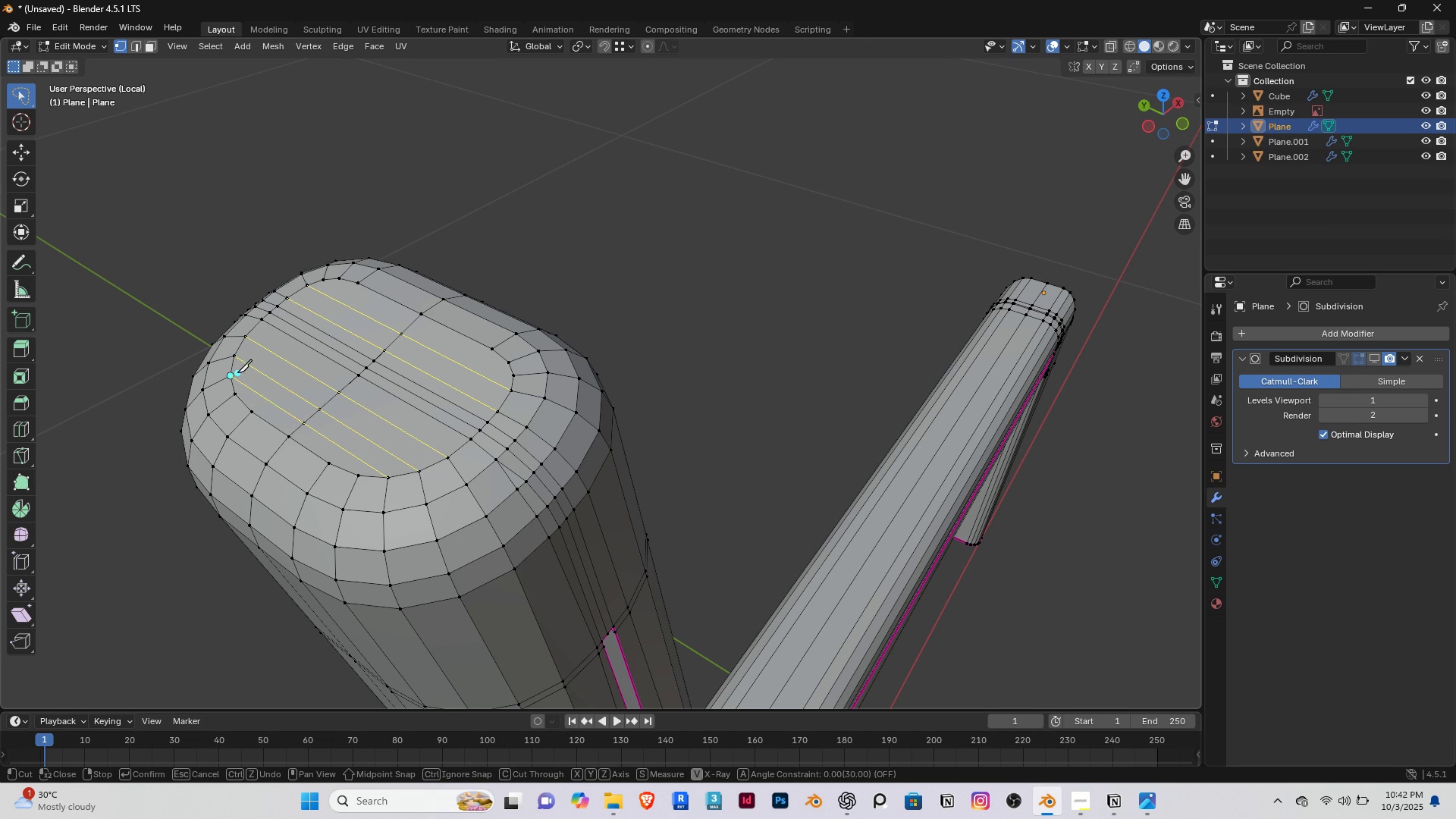 
right_click([237, 372])
 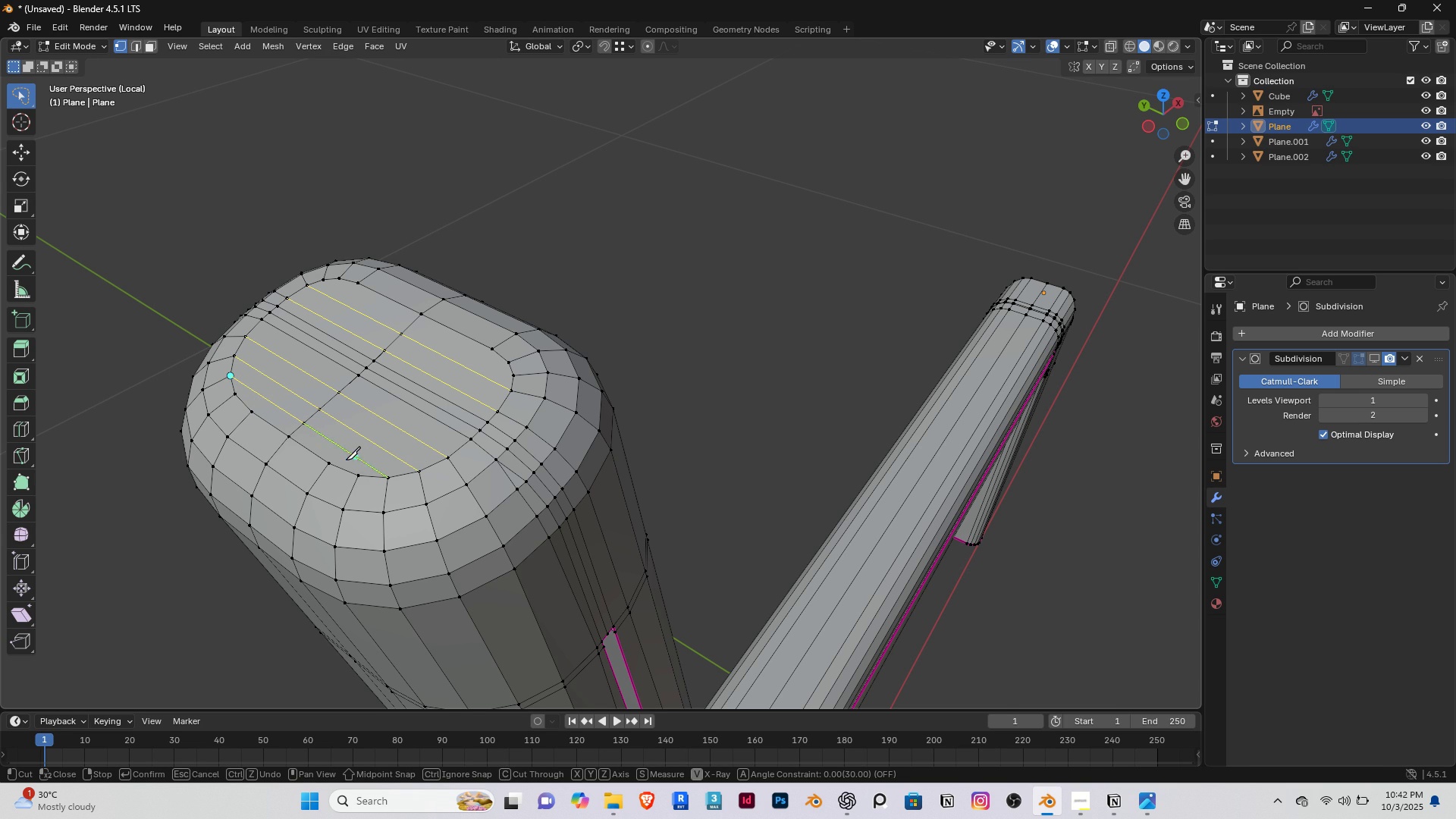 
wait(6.33)
 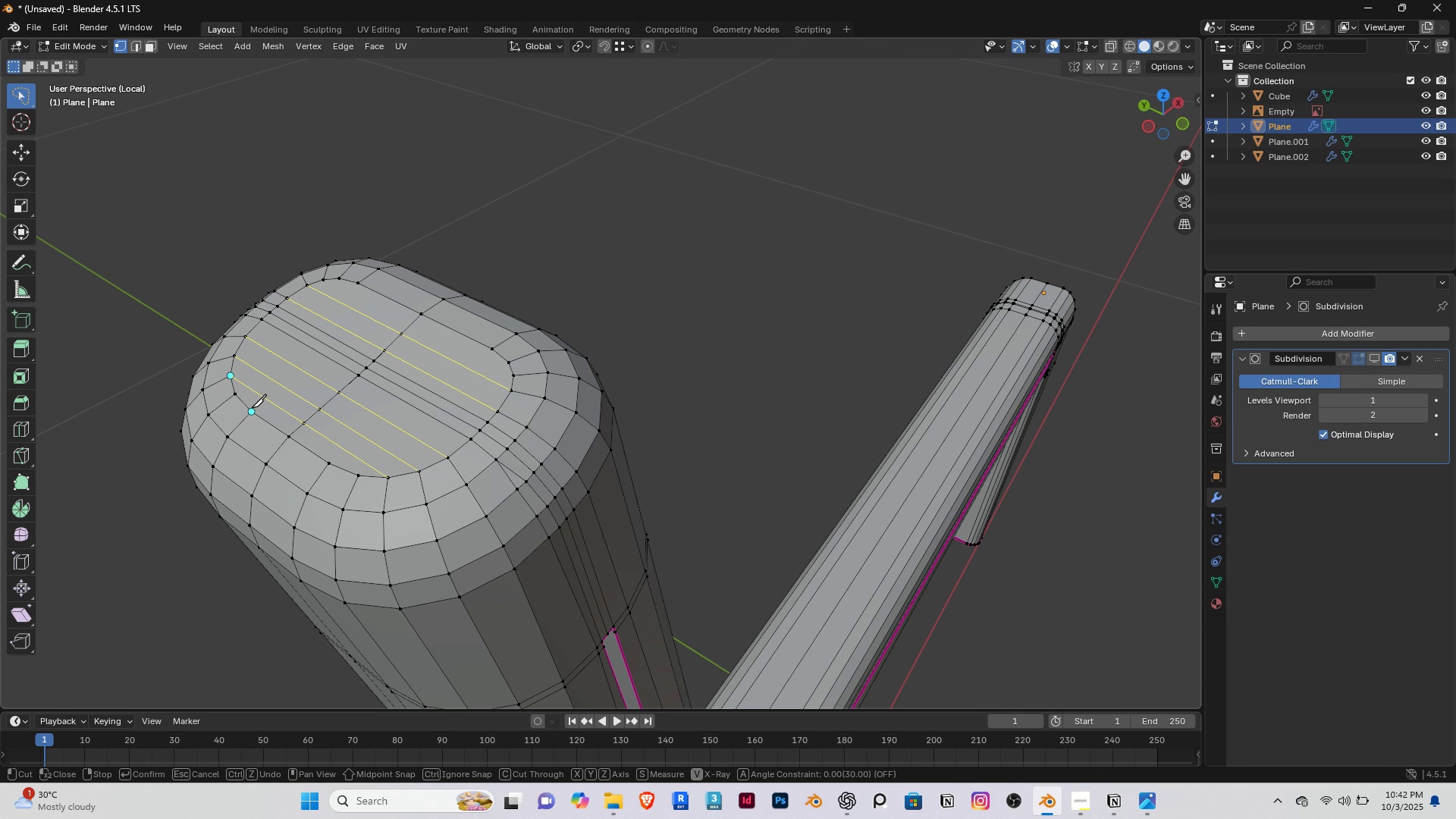 
left_click([334, 460])
 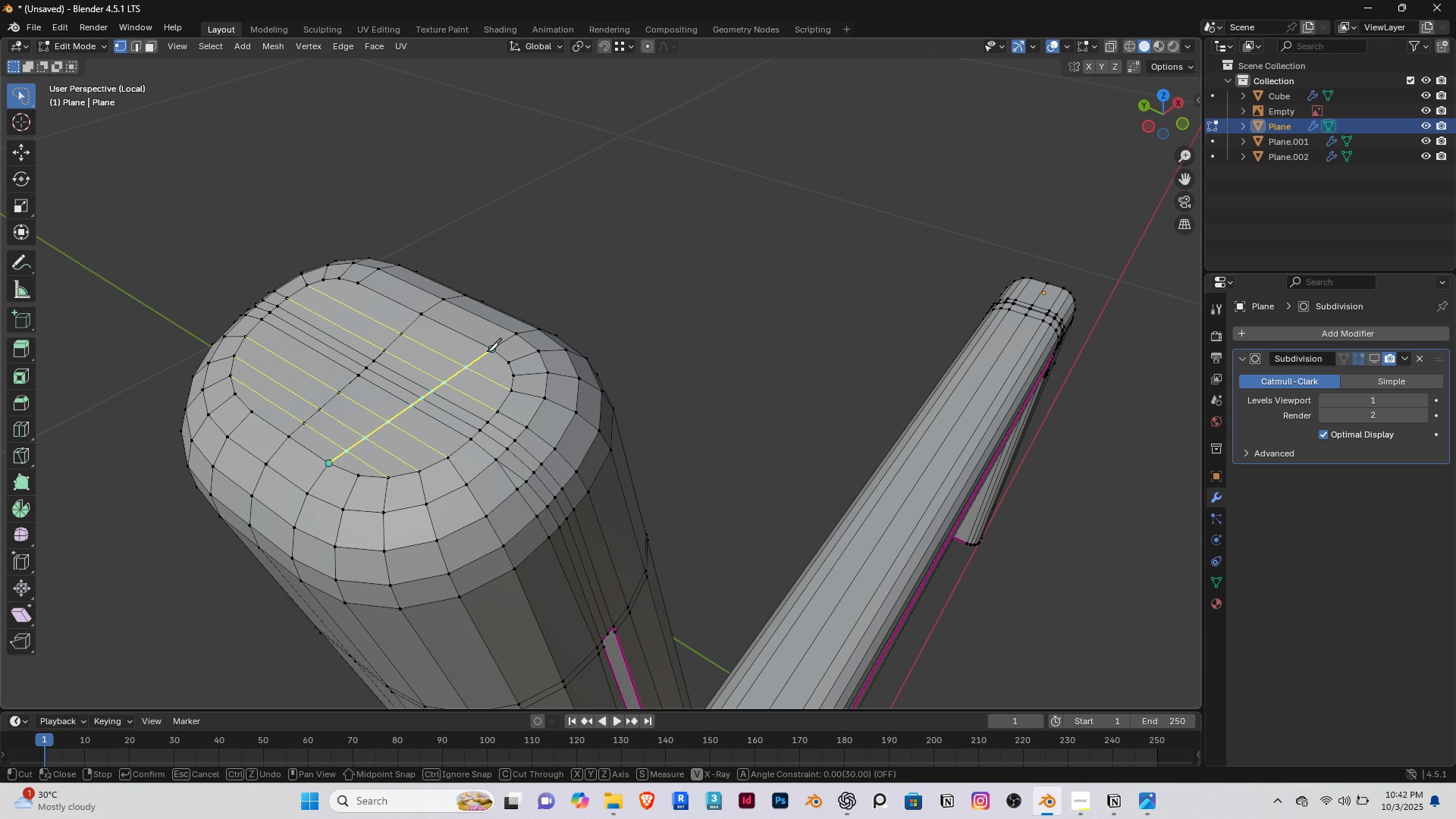 
left_click([488, 350])
 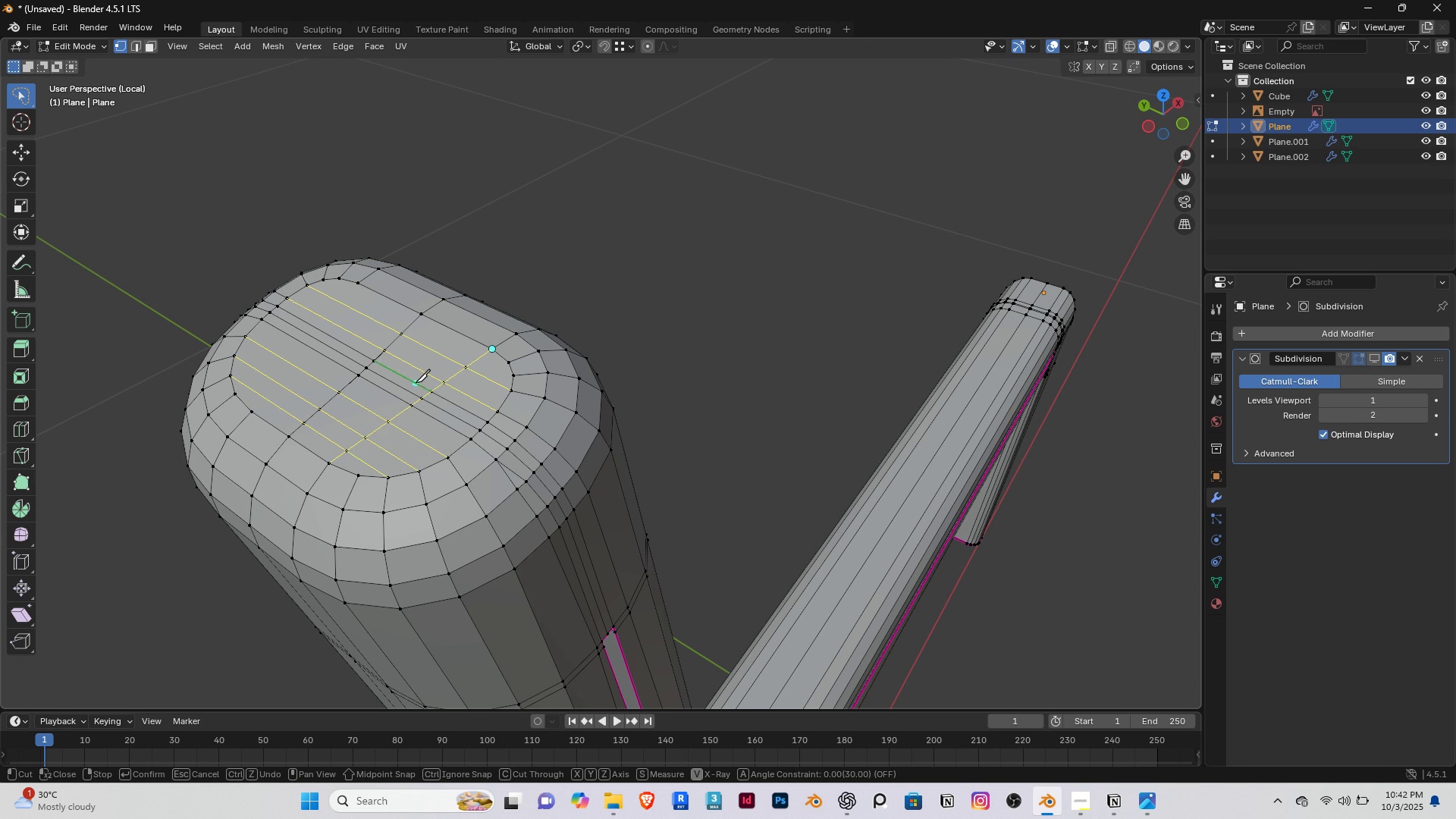 
right_click([416, 382])
 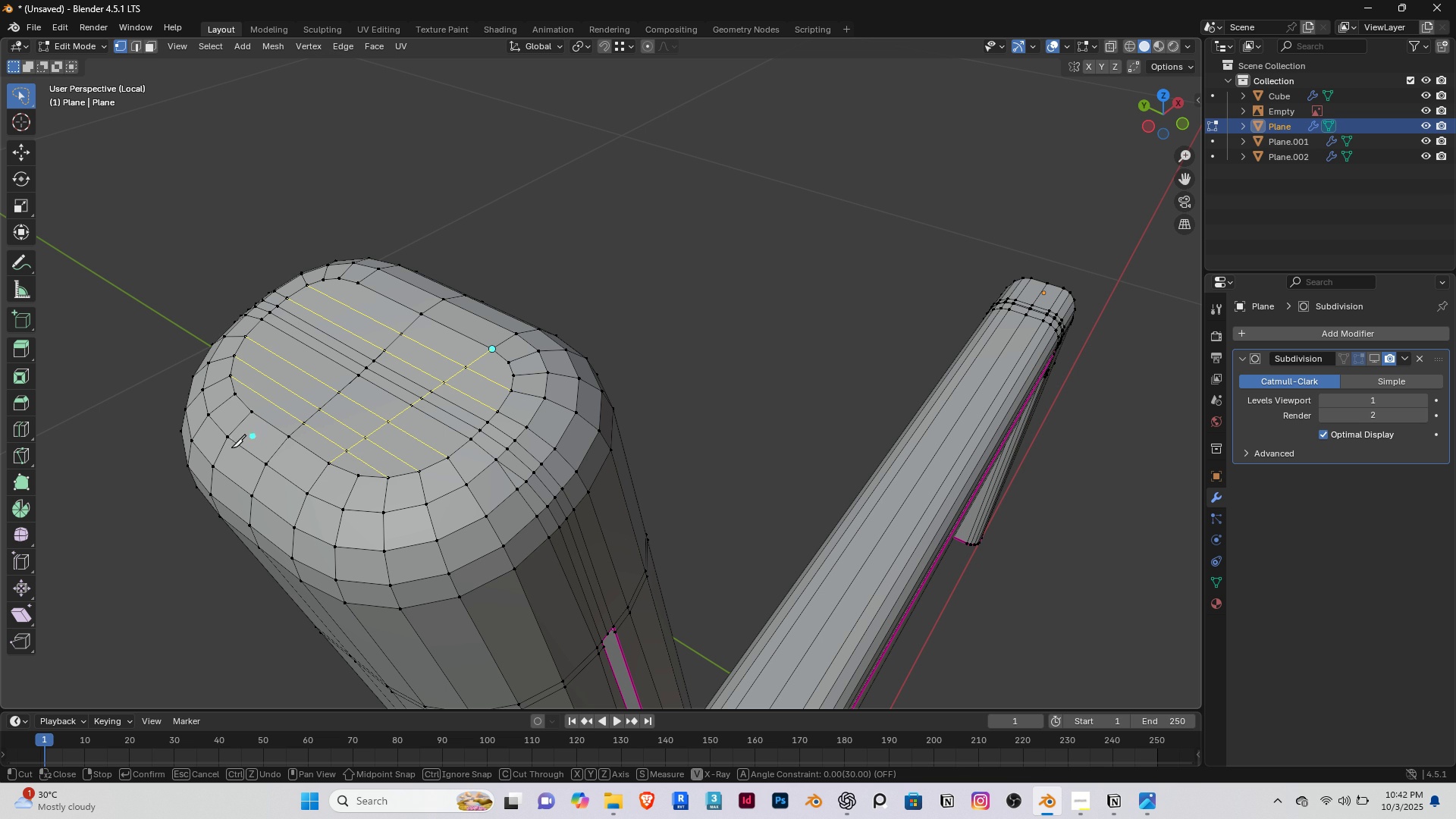 
wait(11.17)
 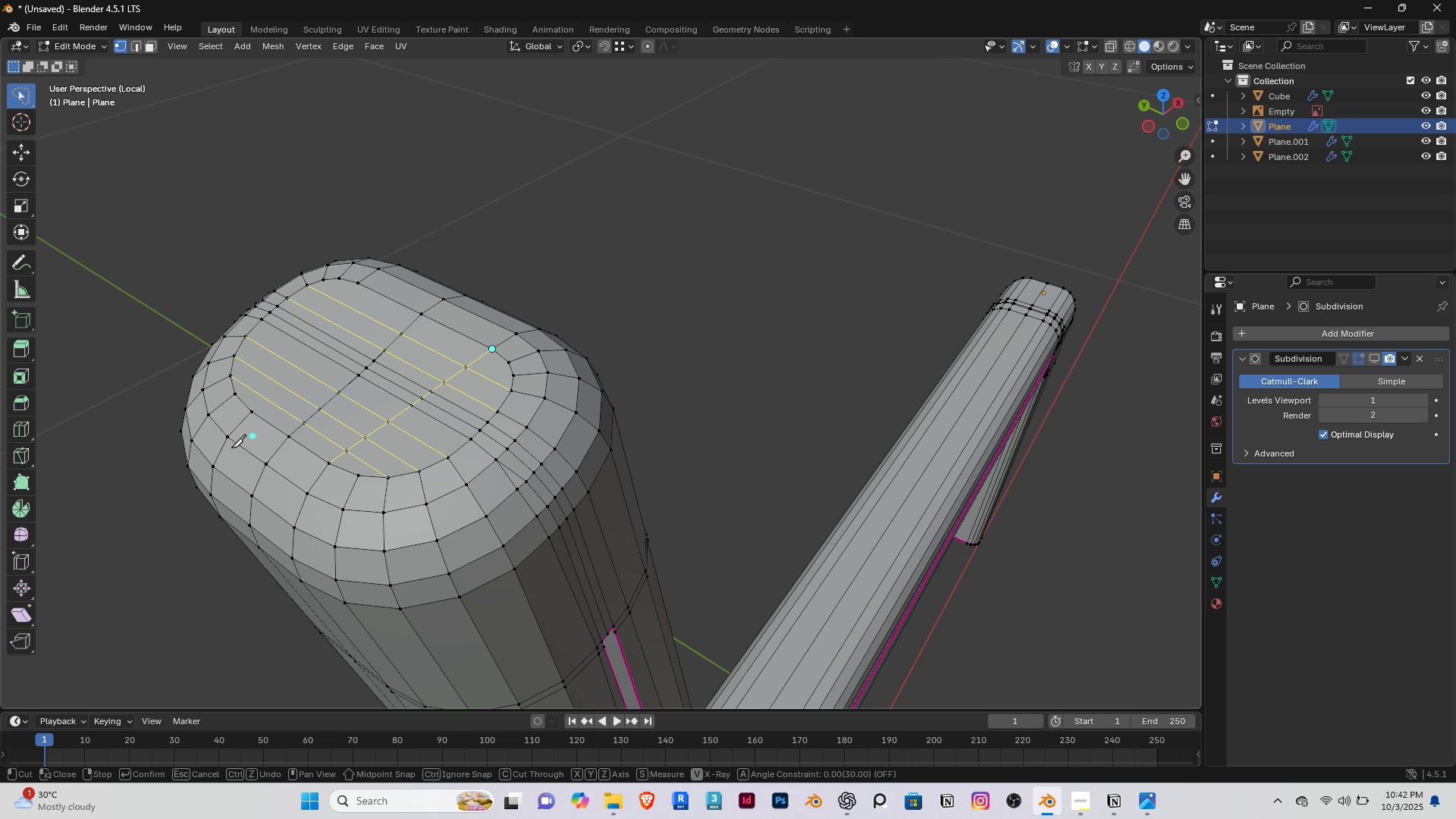 
left_click([495, 466])
 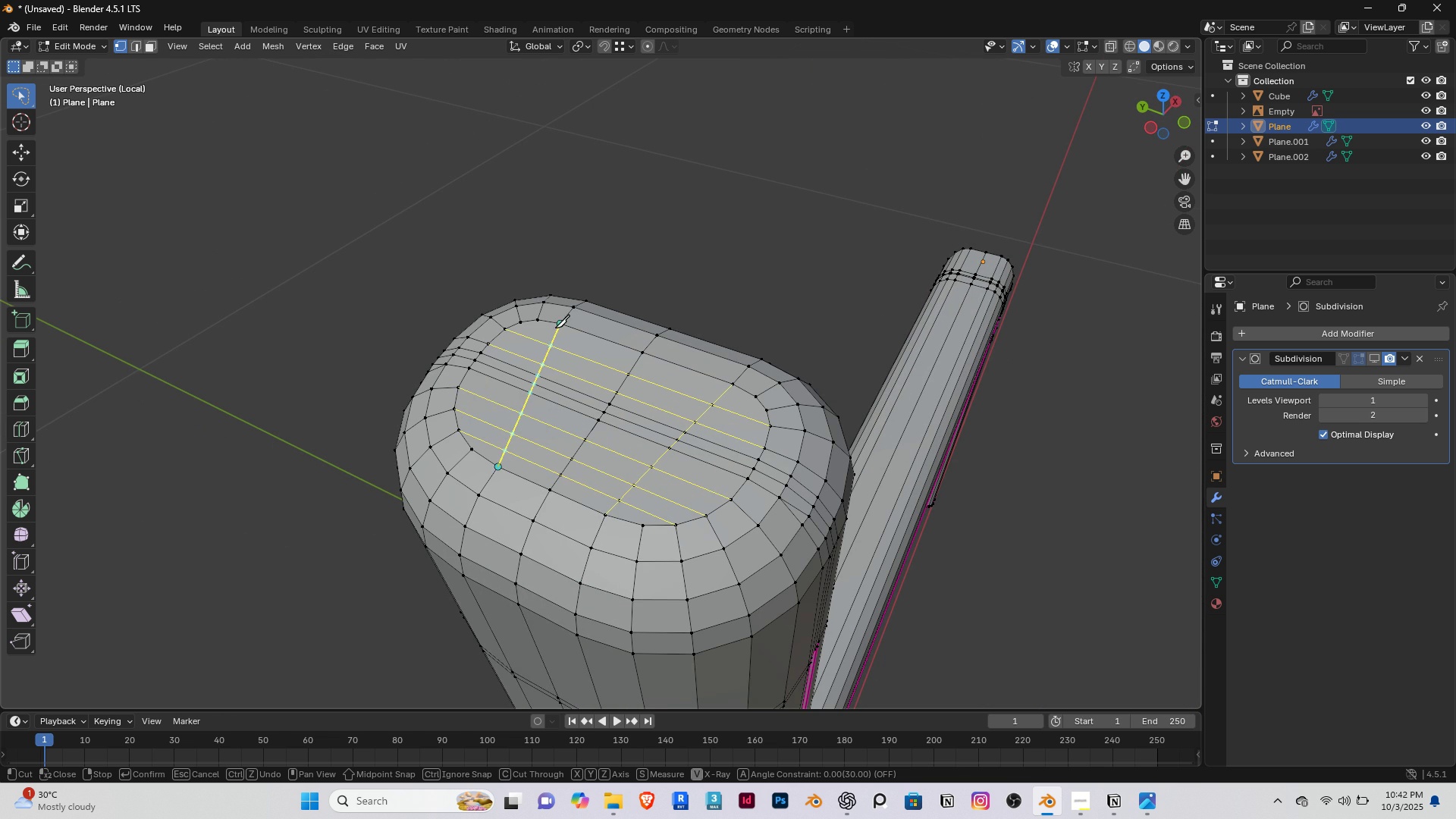 
left_click([555, 328])
 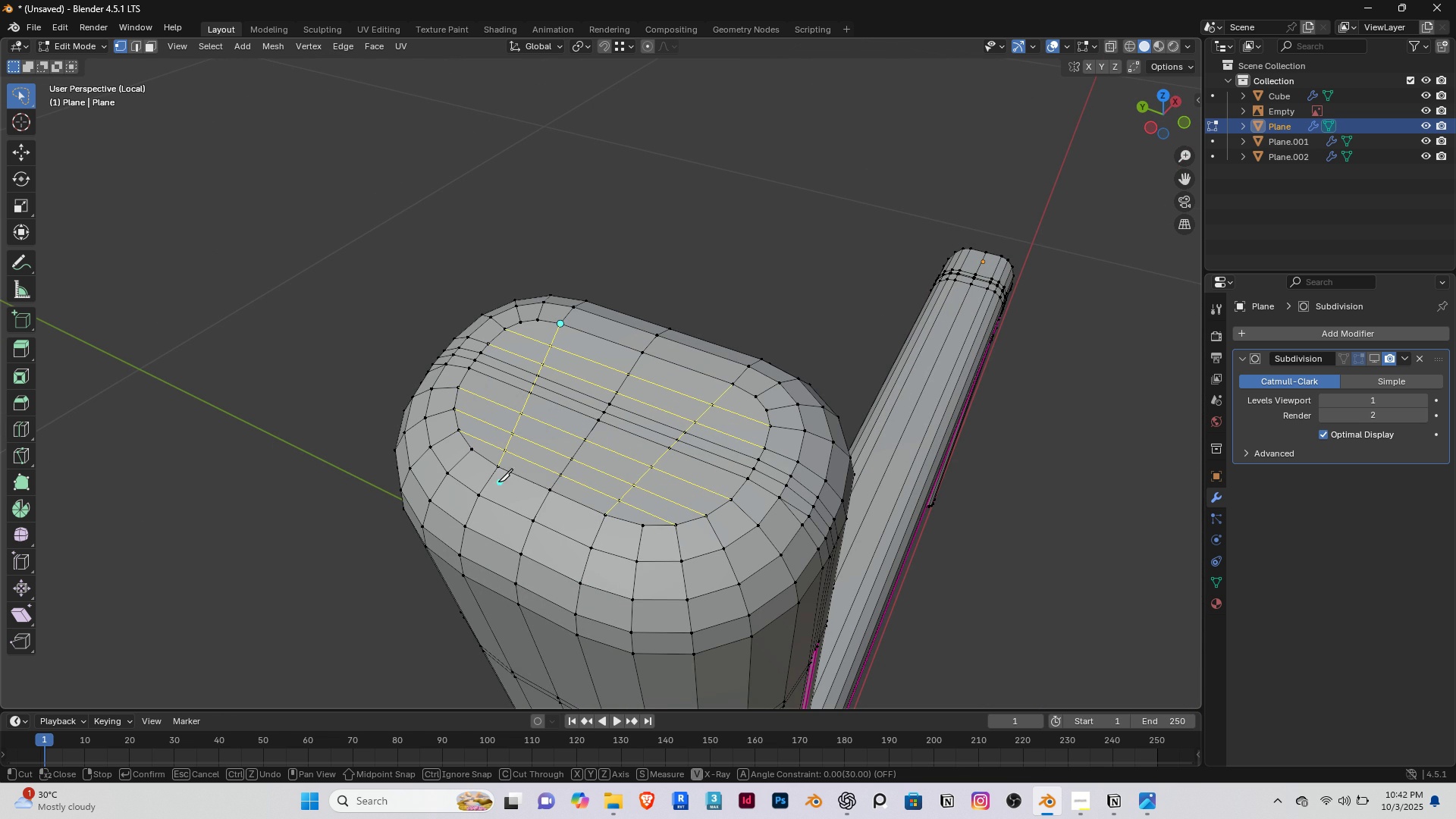 
wait(6.14)
 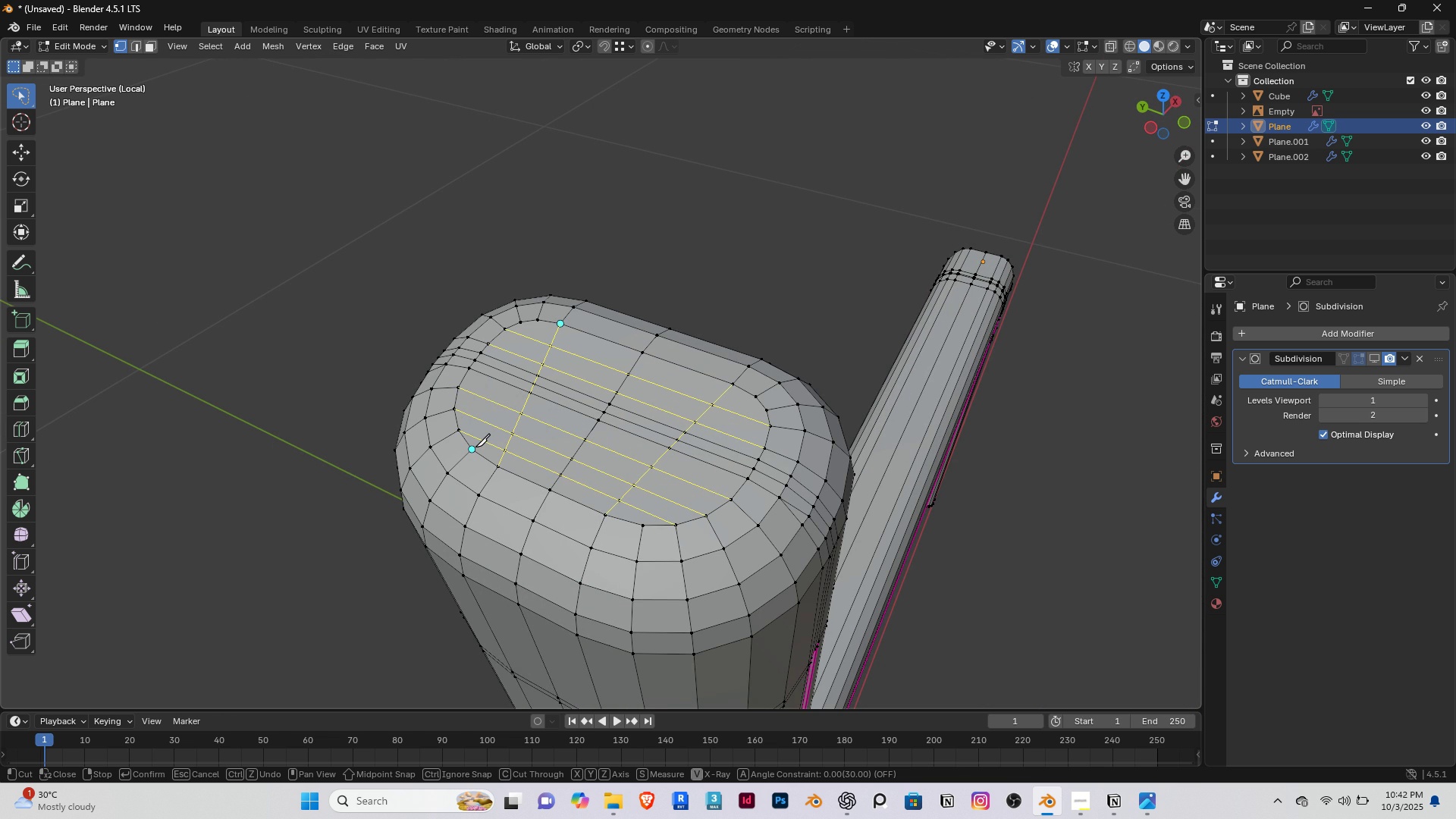 
key(Enter)
 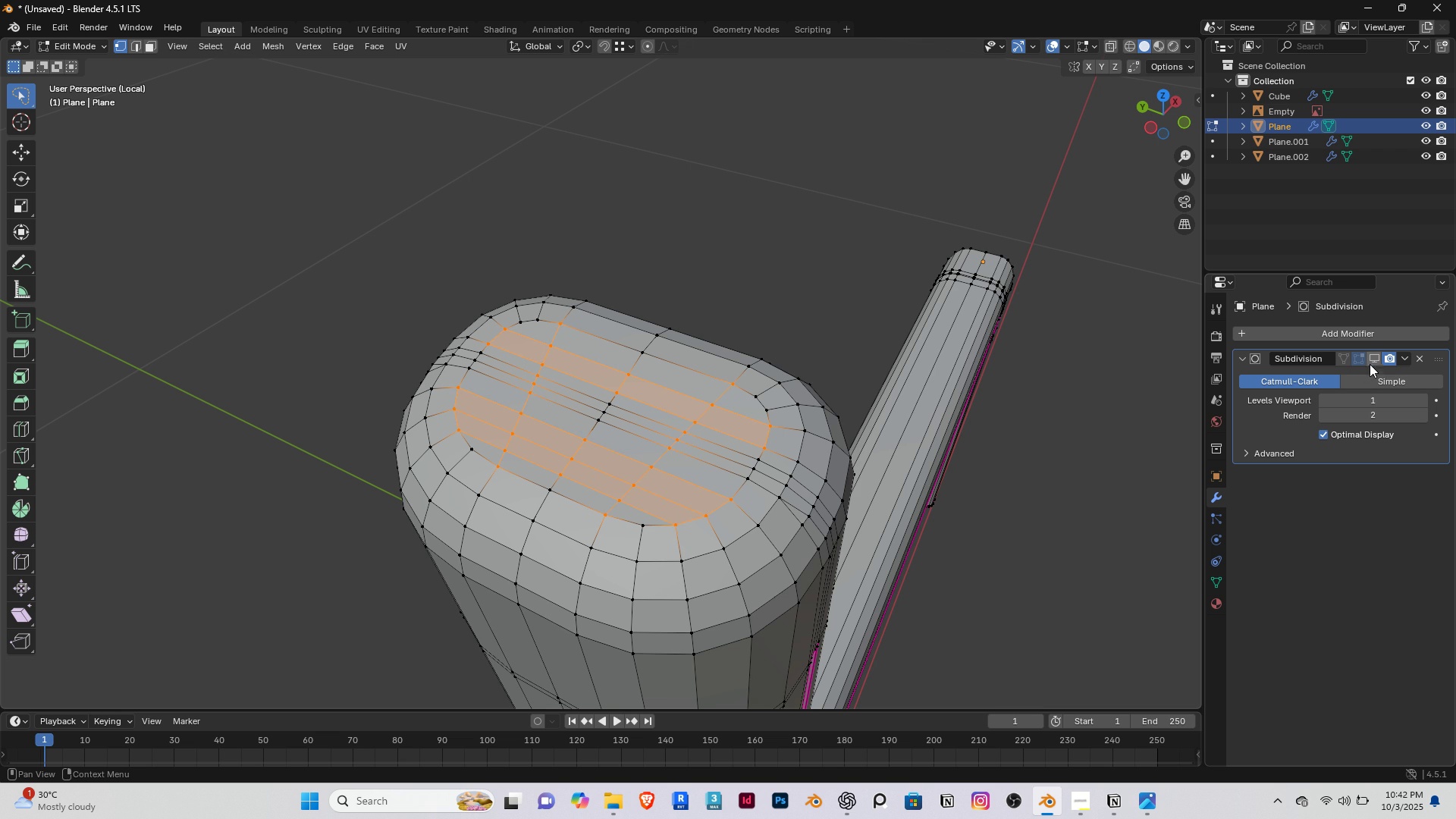 
left_click([1375, 359])
 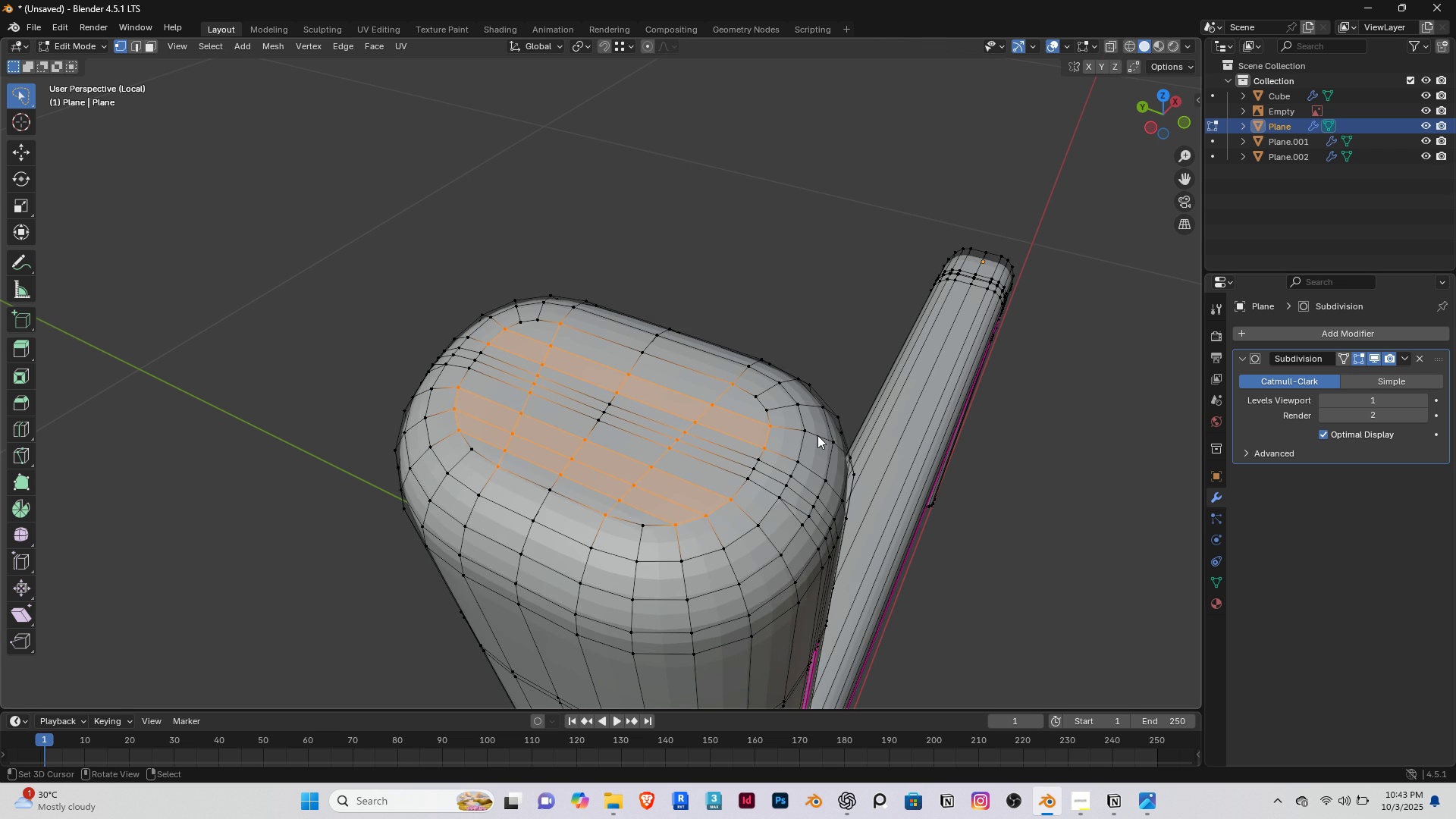 
key(Tab)
 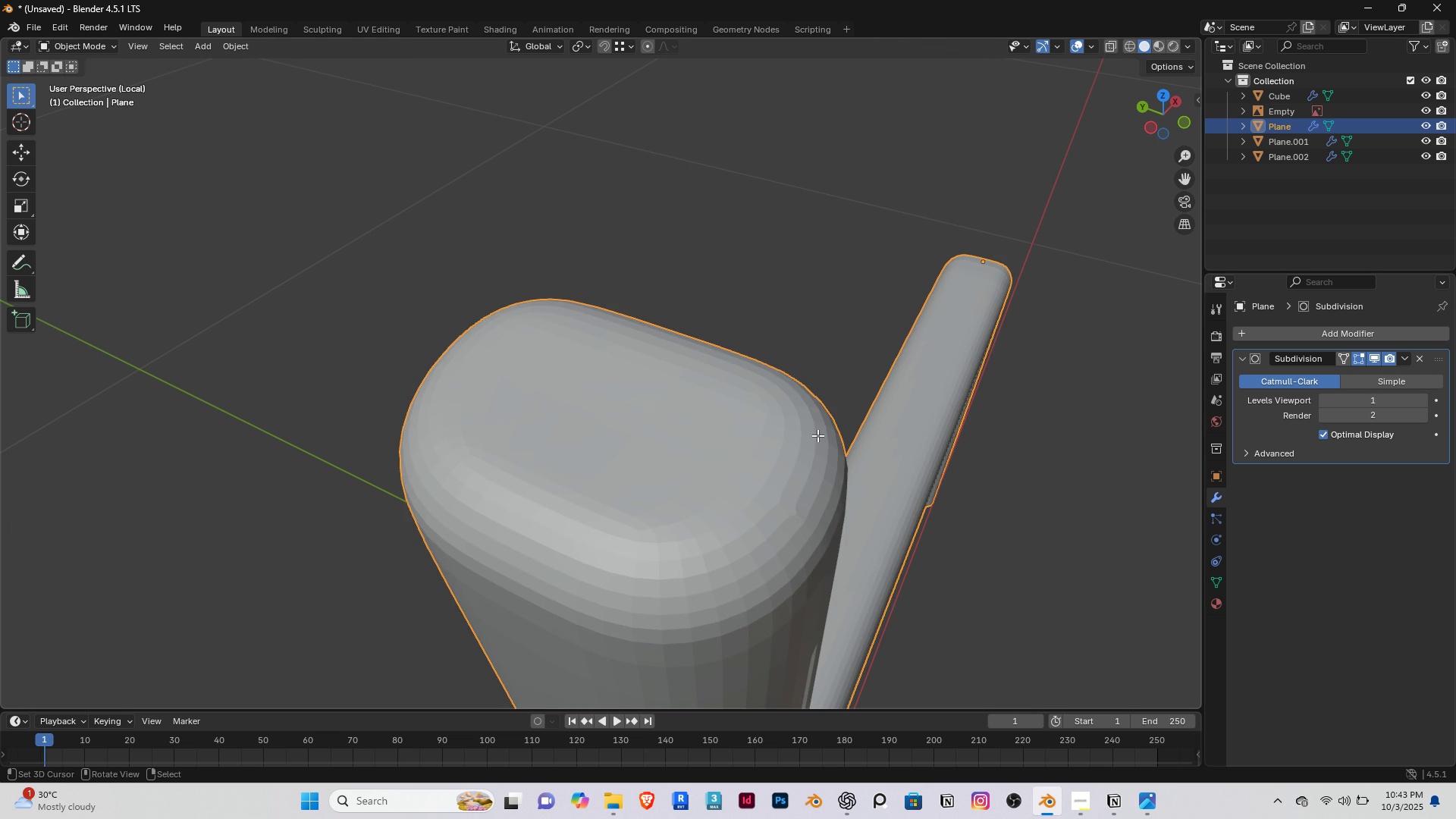 
key(Tab)
 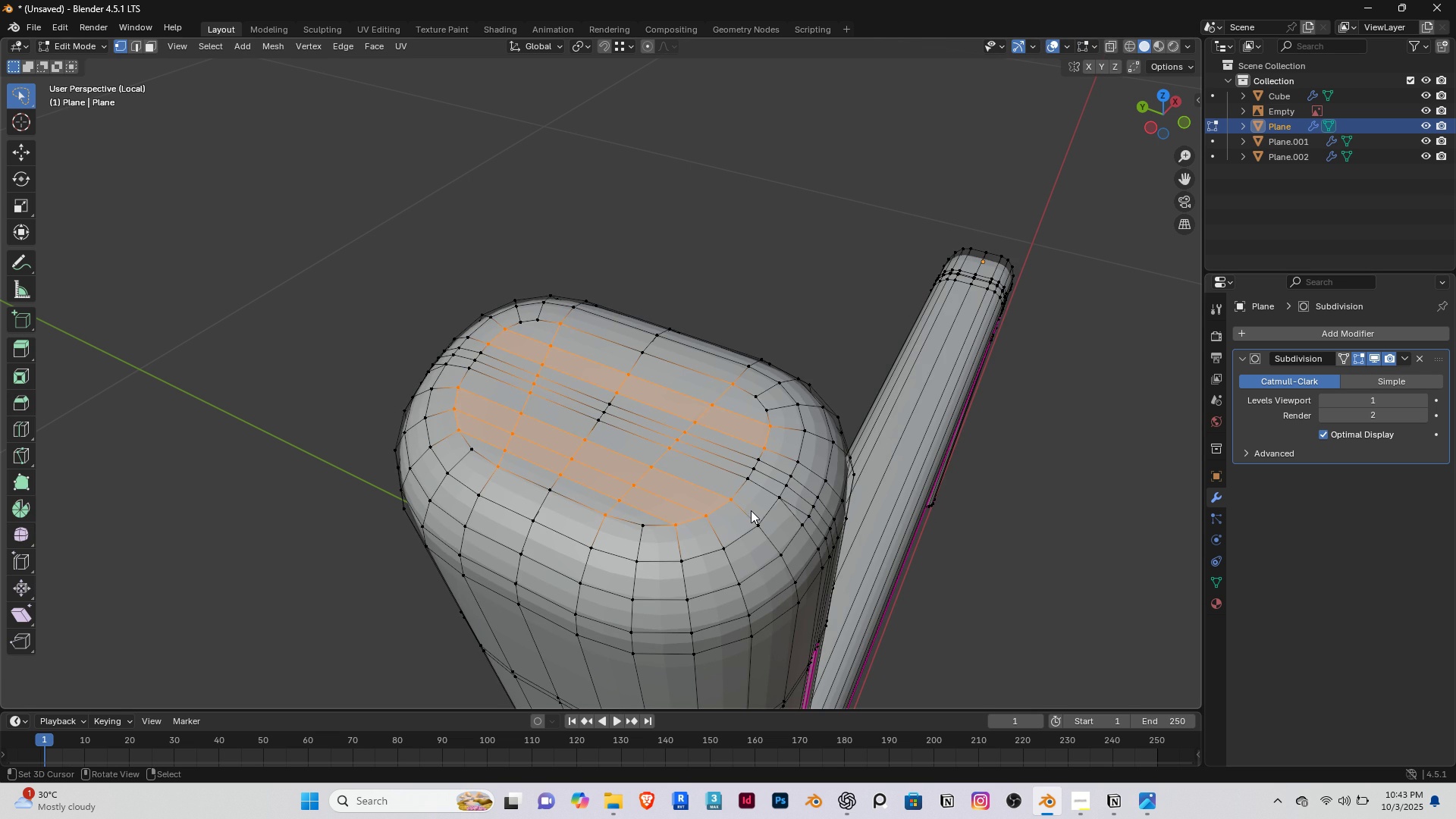 
key(Tab)
 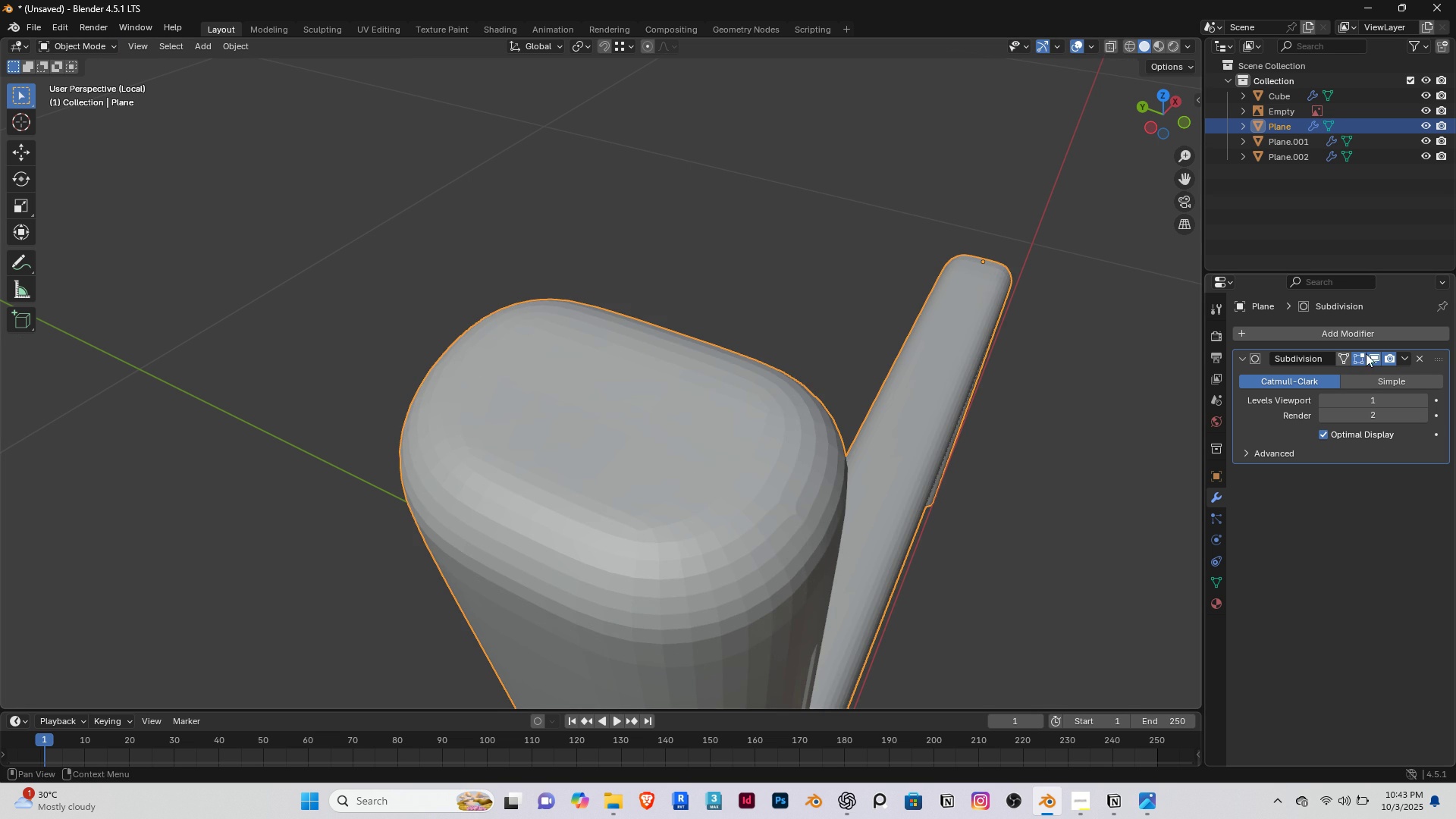 
left_click([1375, 356])
 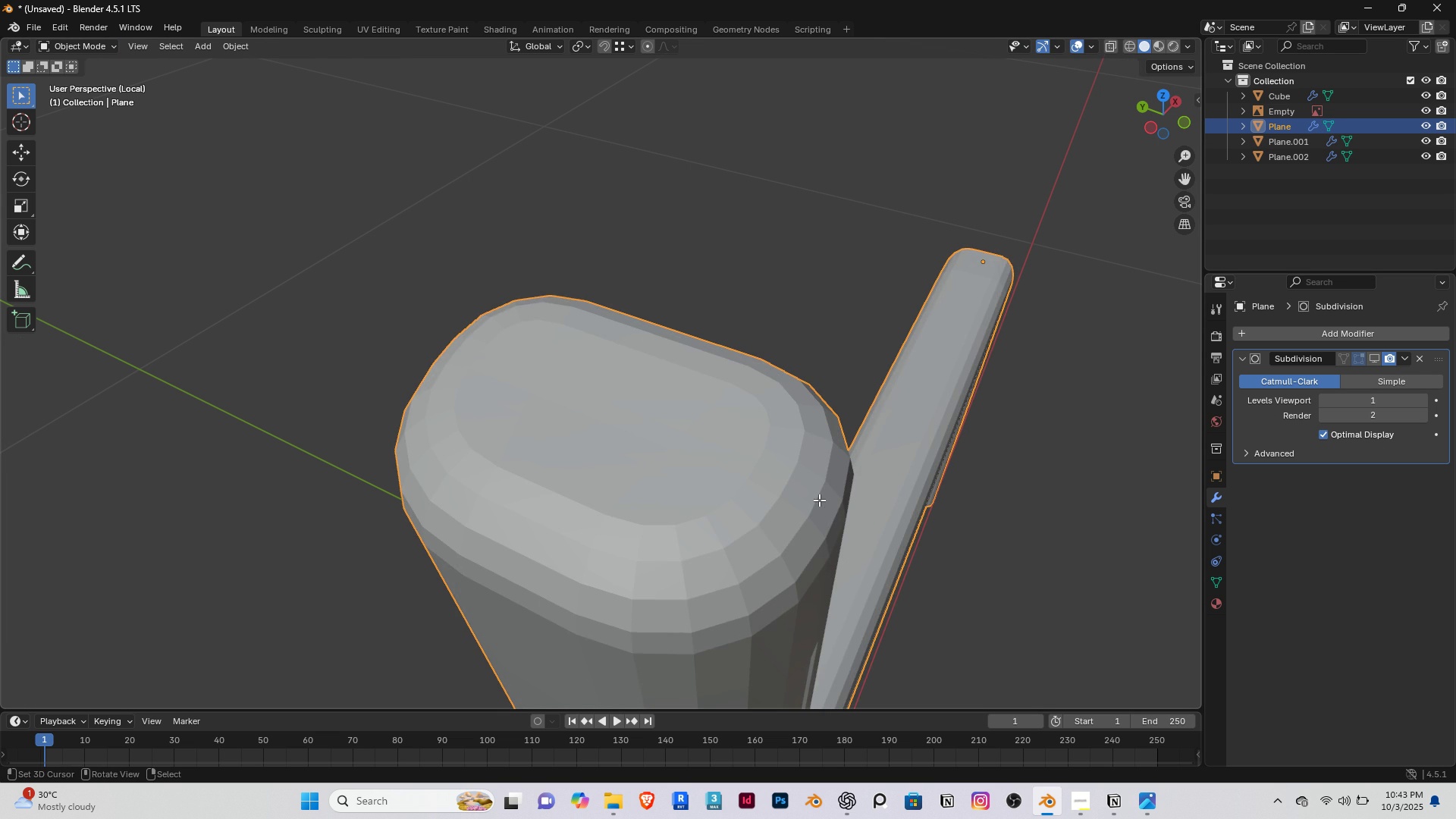 
key(Tab)